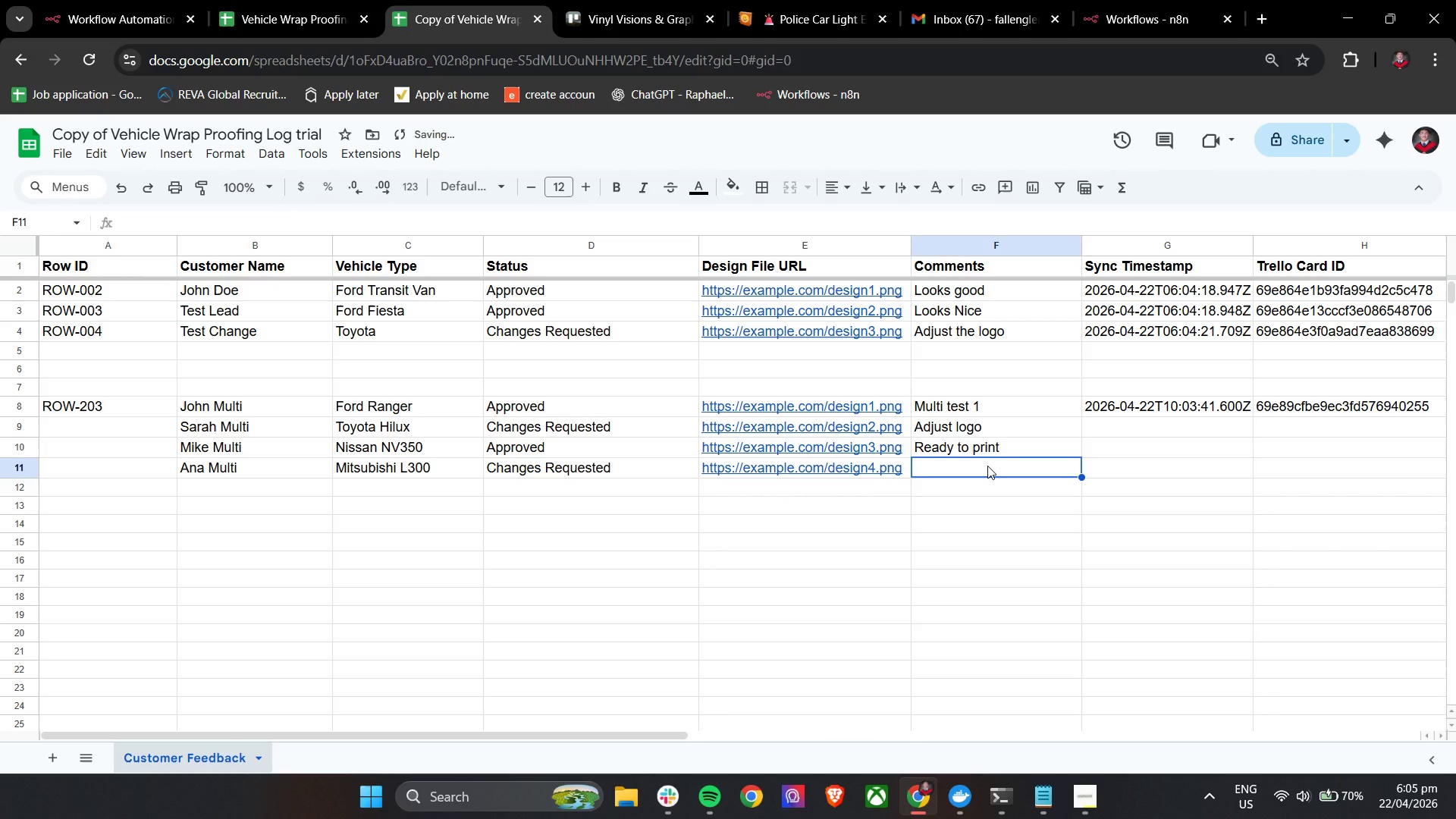 
type(Change Color)
 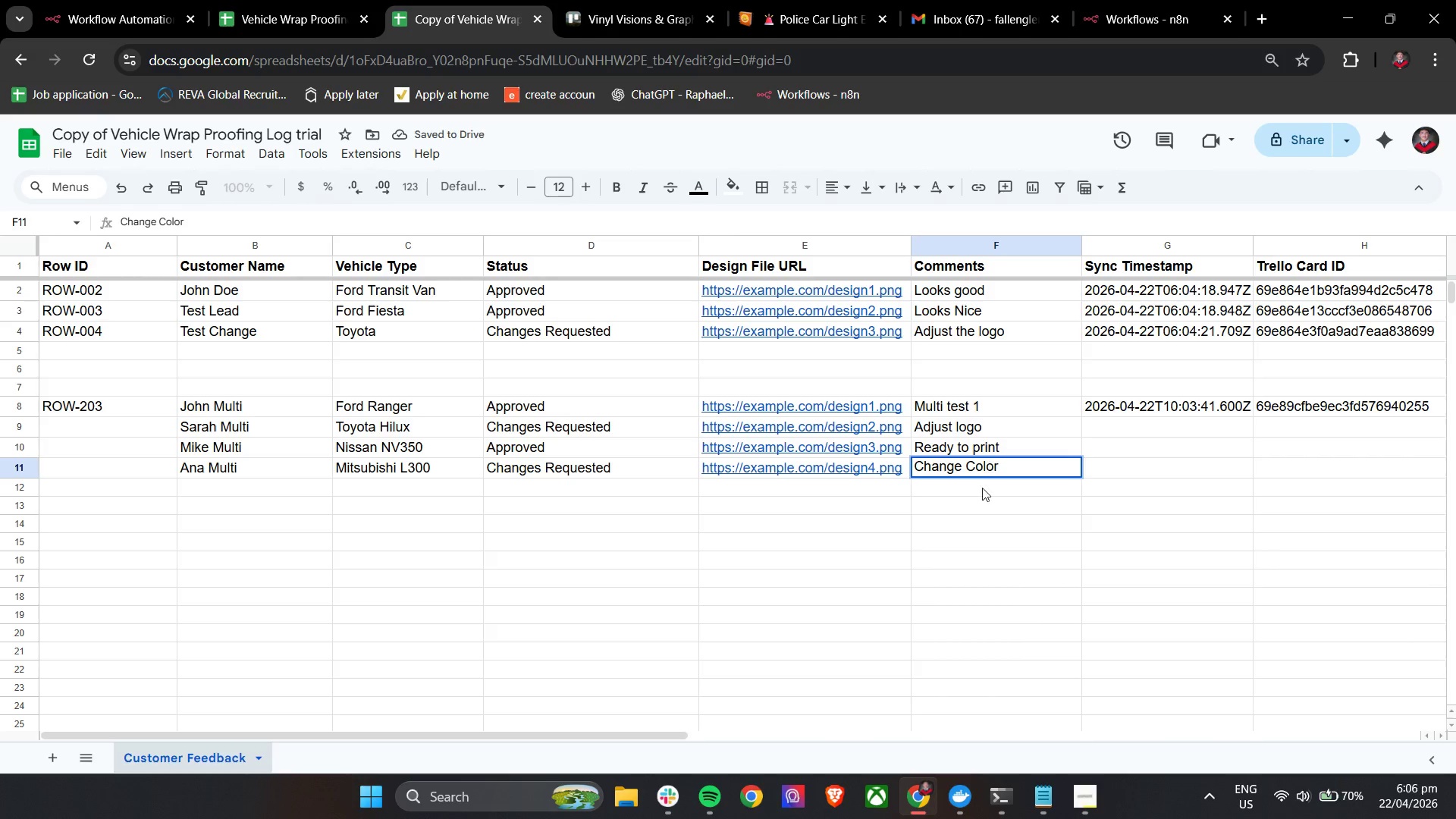 
left_click([968, 585])